 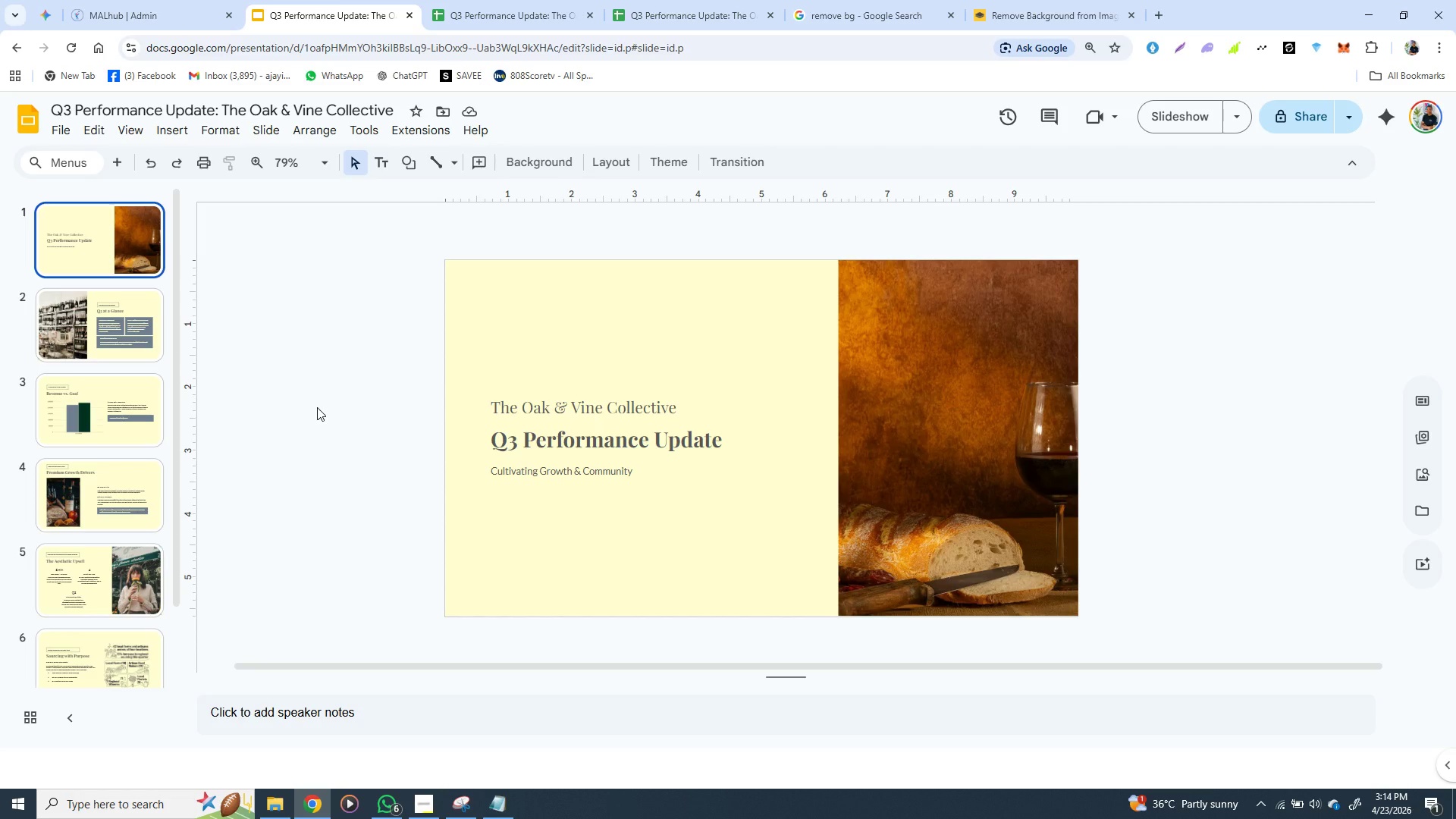 
left_click([533, 439])
 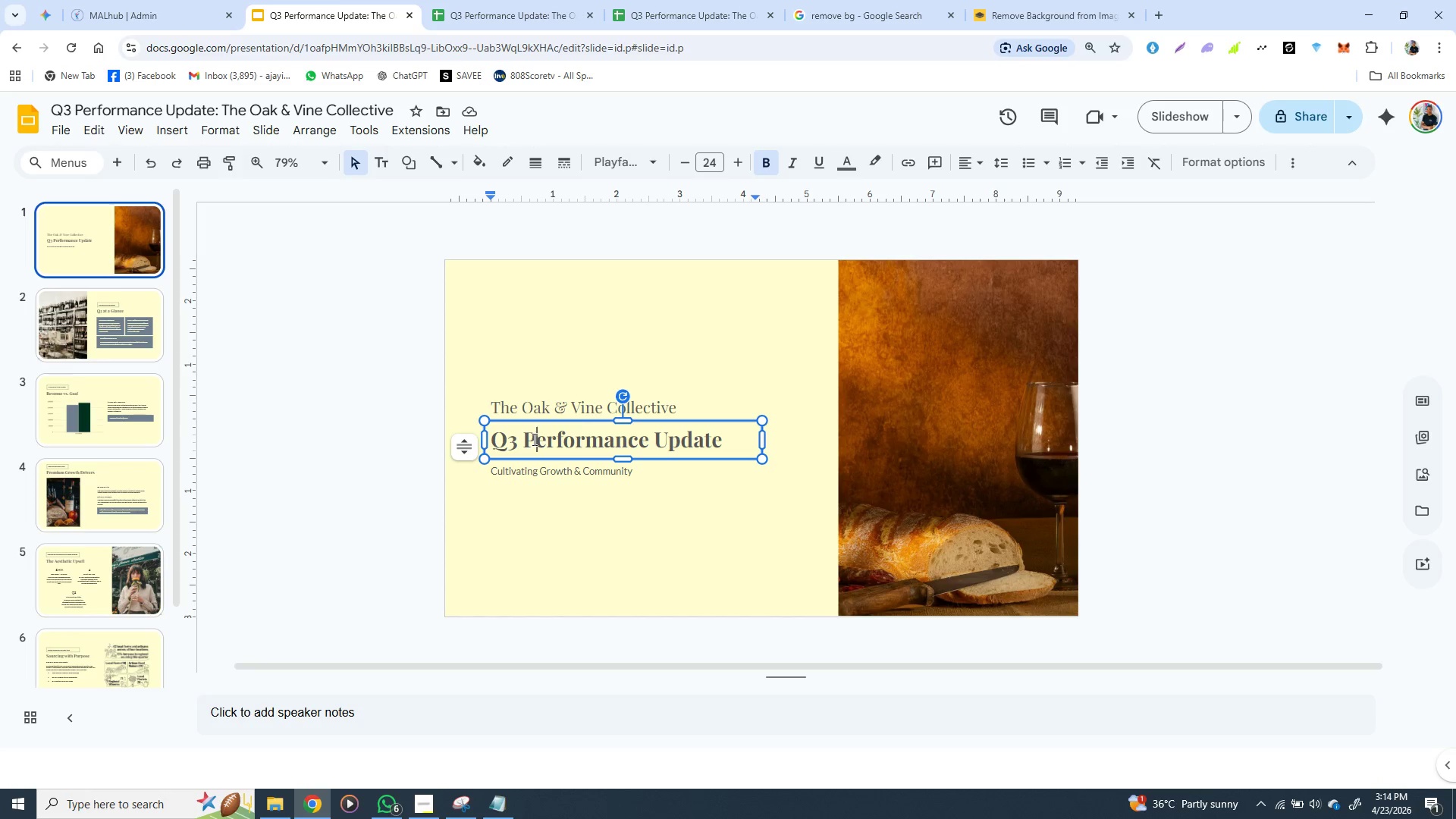 
wait(11.16)
 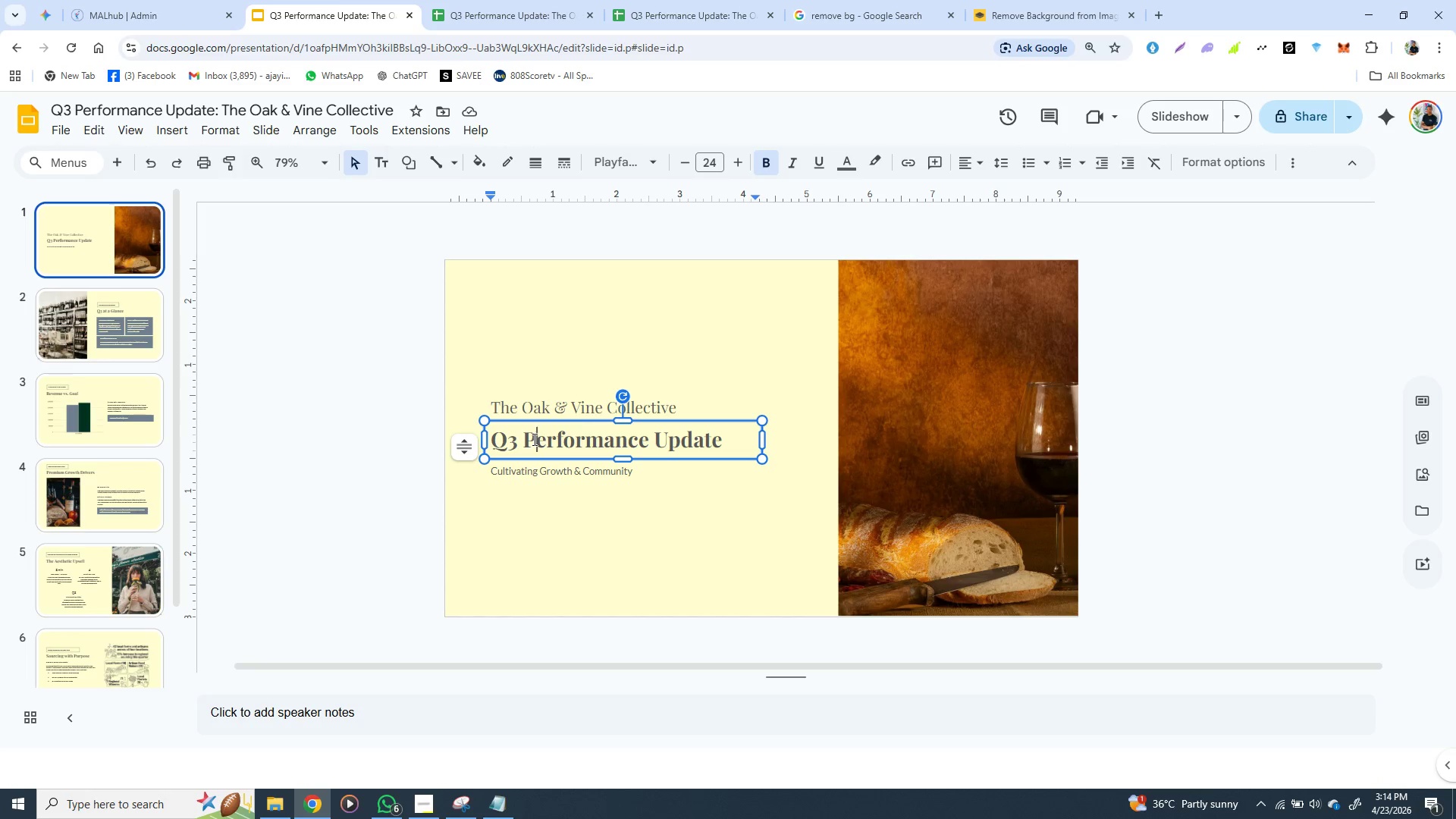 
left_click([553, 387])
 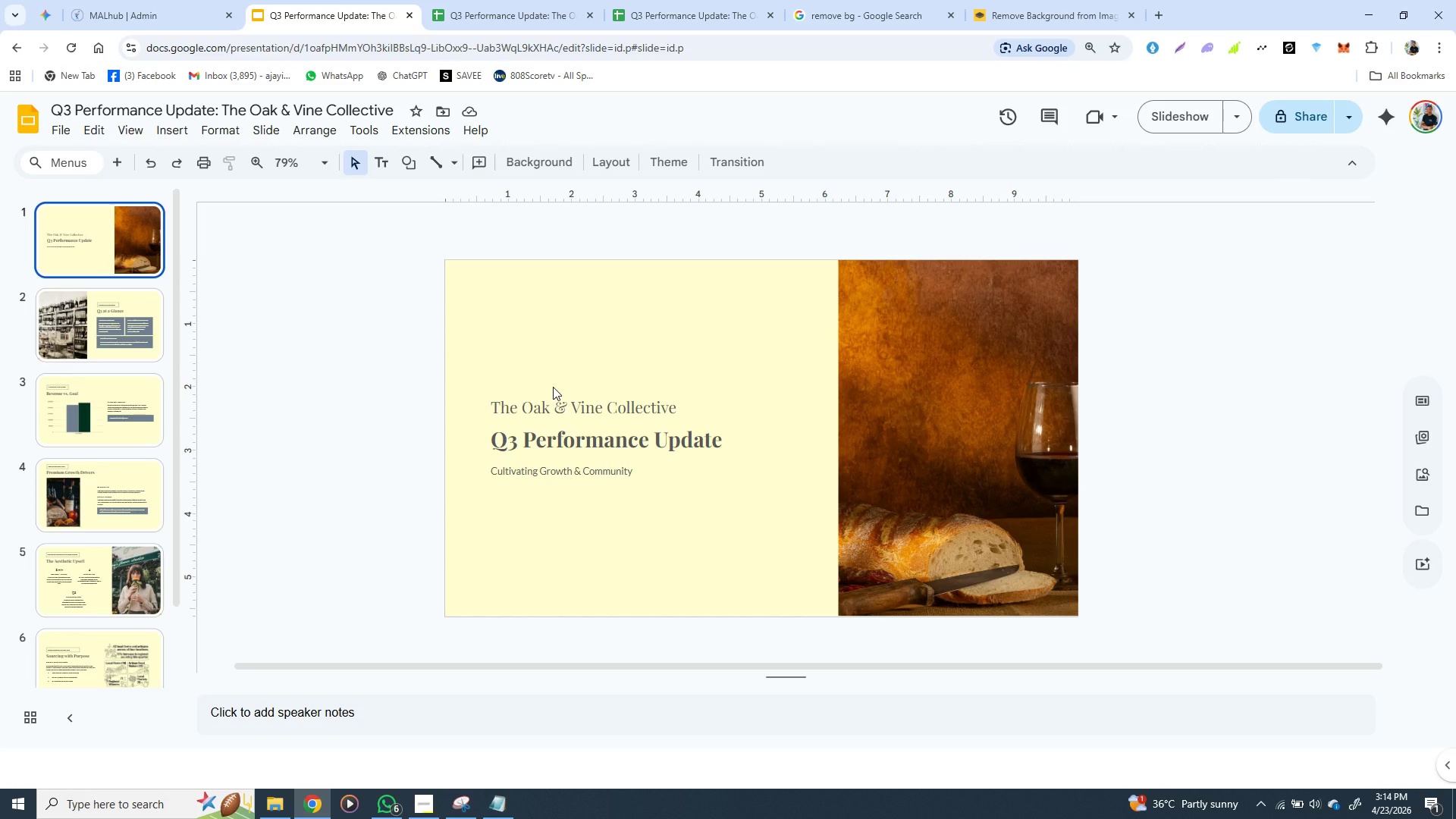 
wait(7.94)
 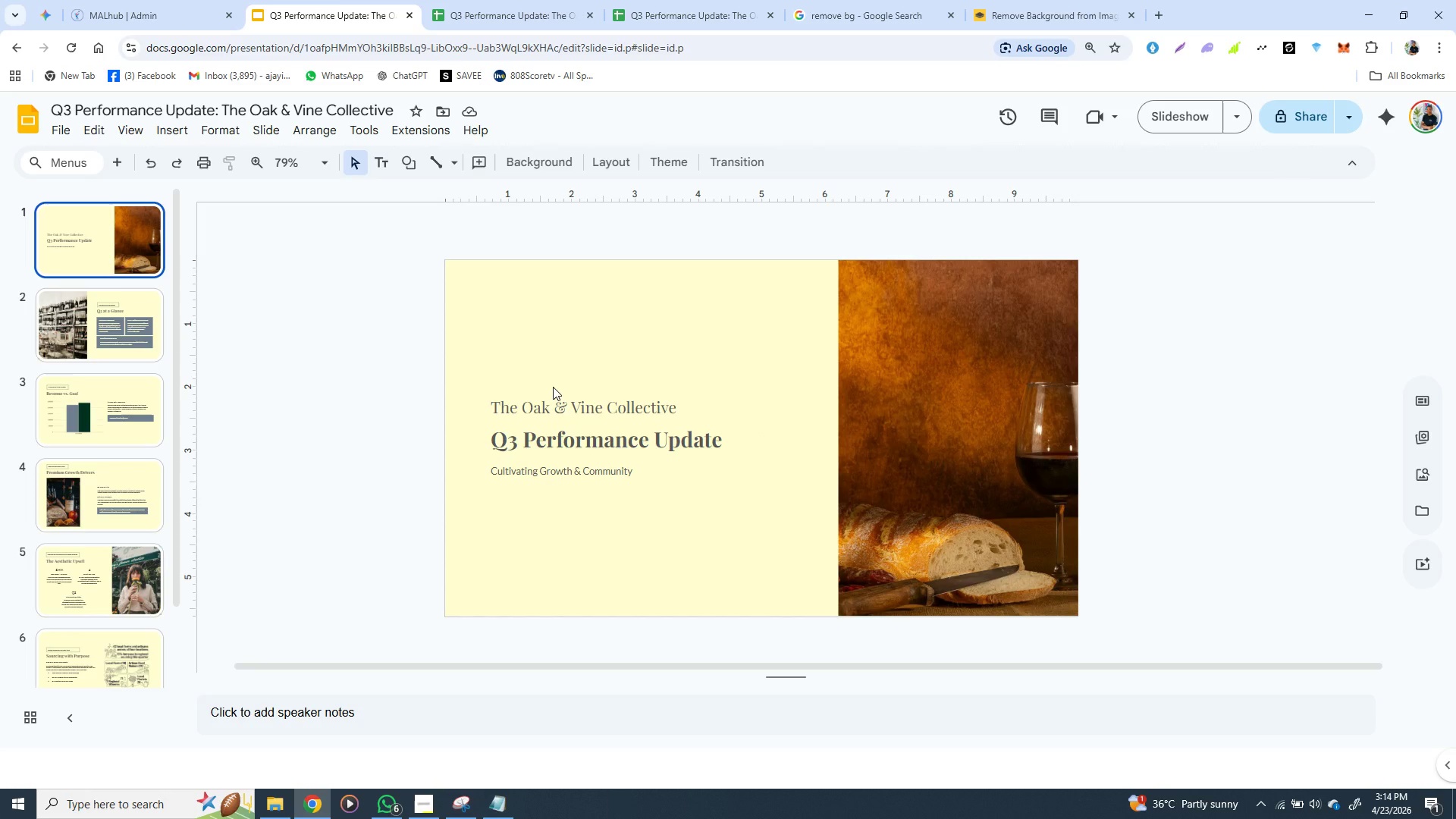 
left_click([582, 438])
 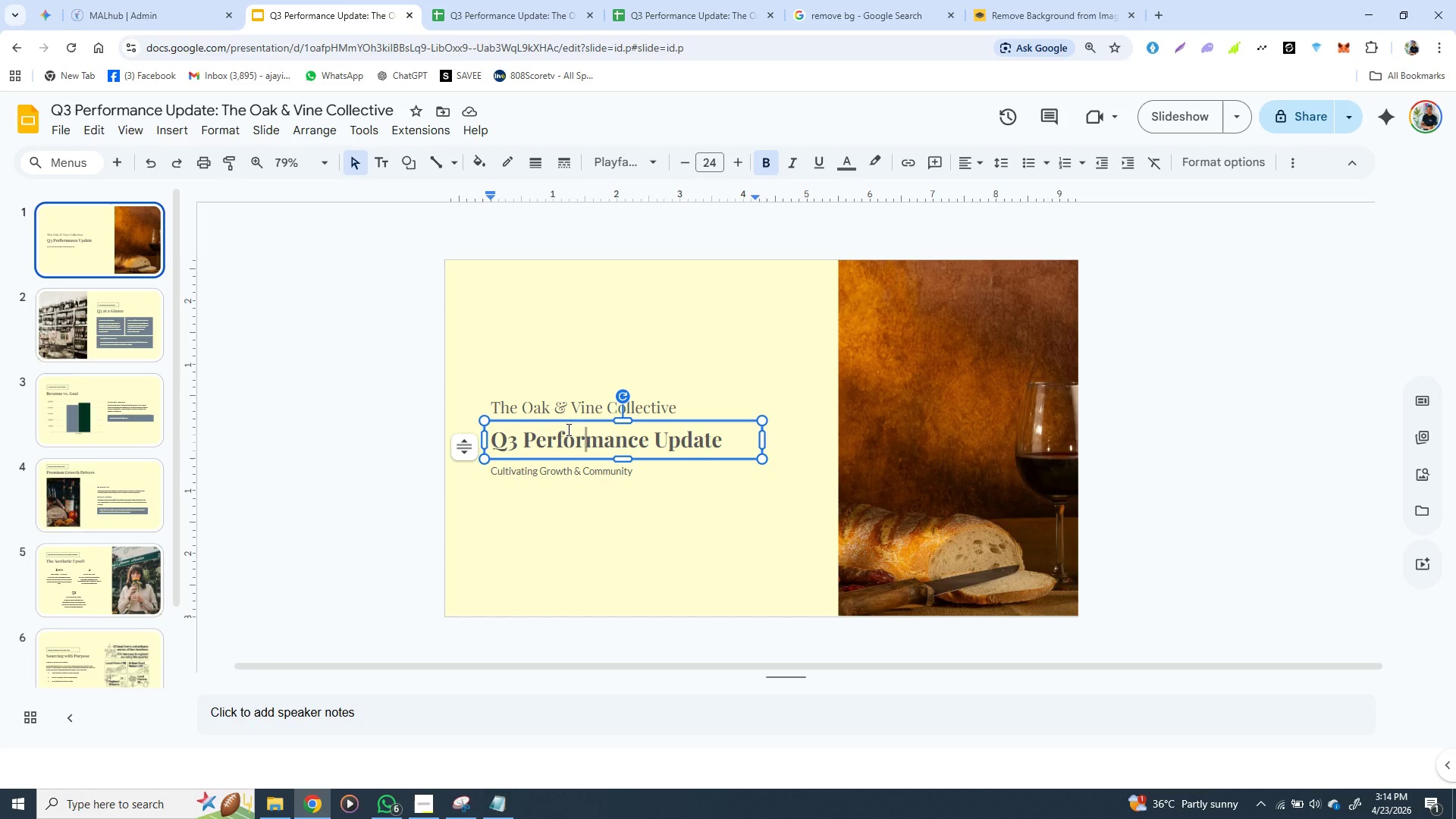 
wait(26.95)
 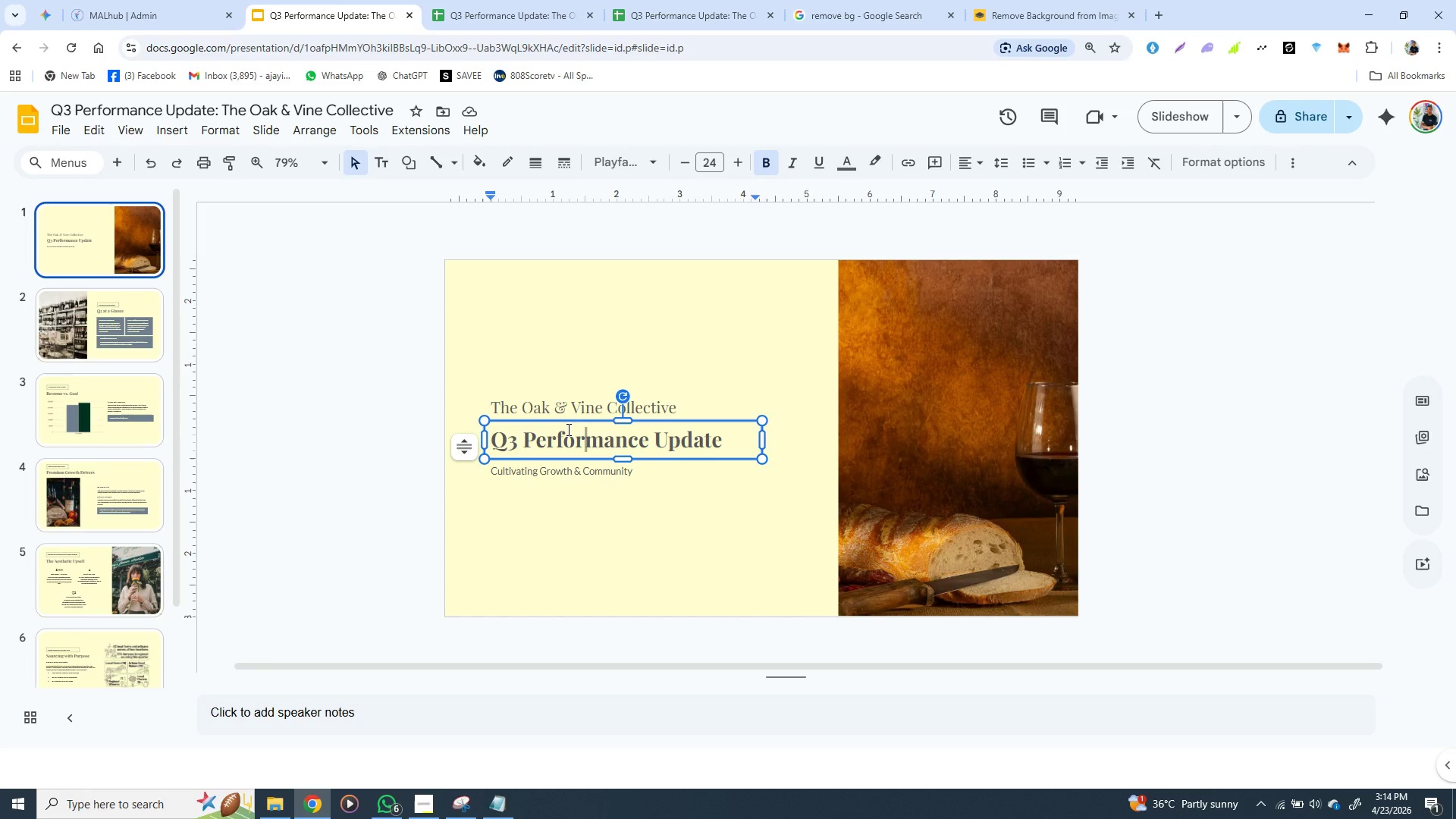 
left_click([621, 483])
 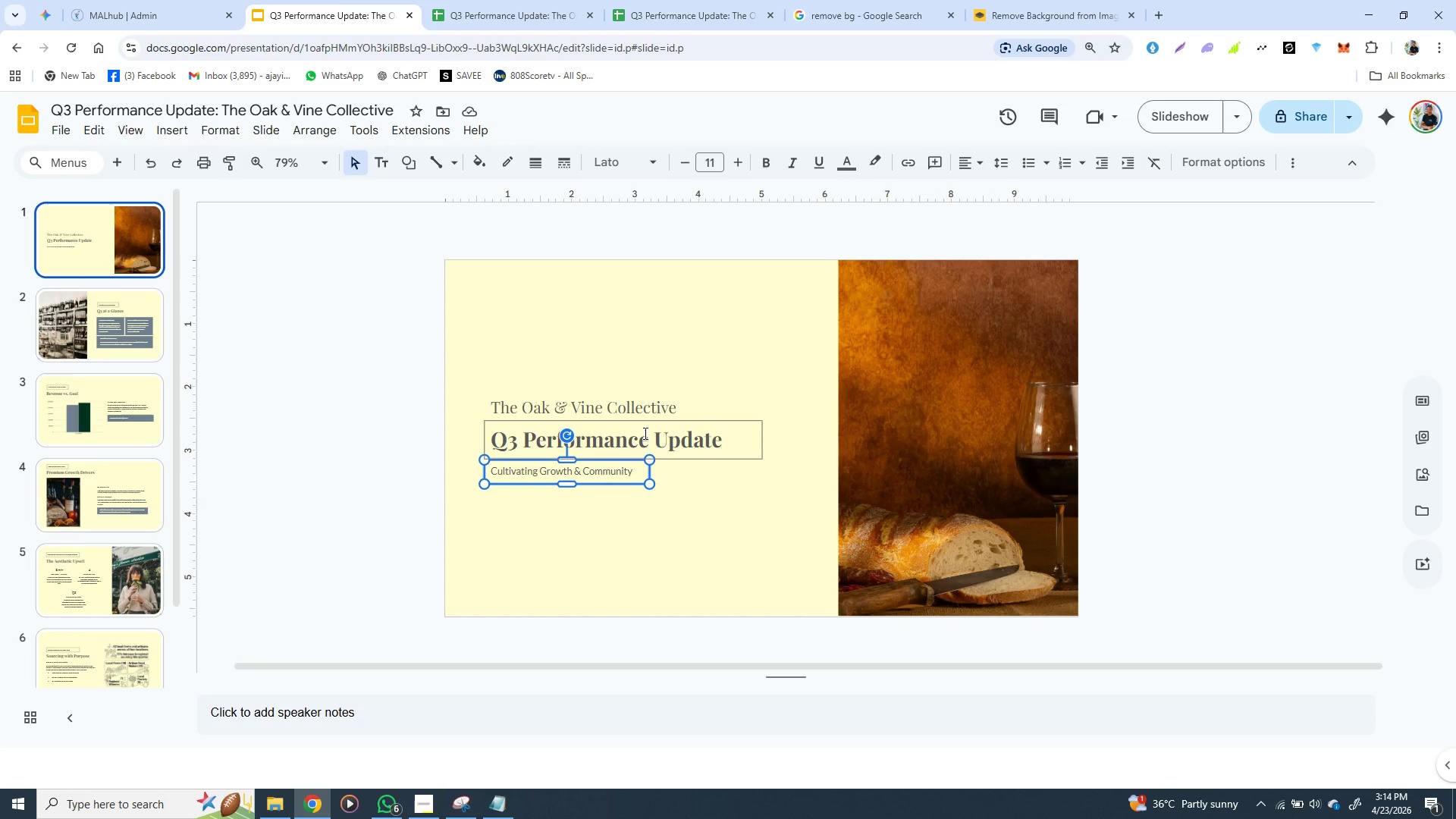 
left_click([621, 405])
 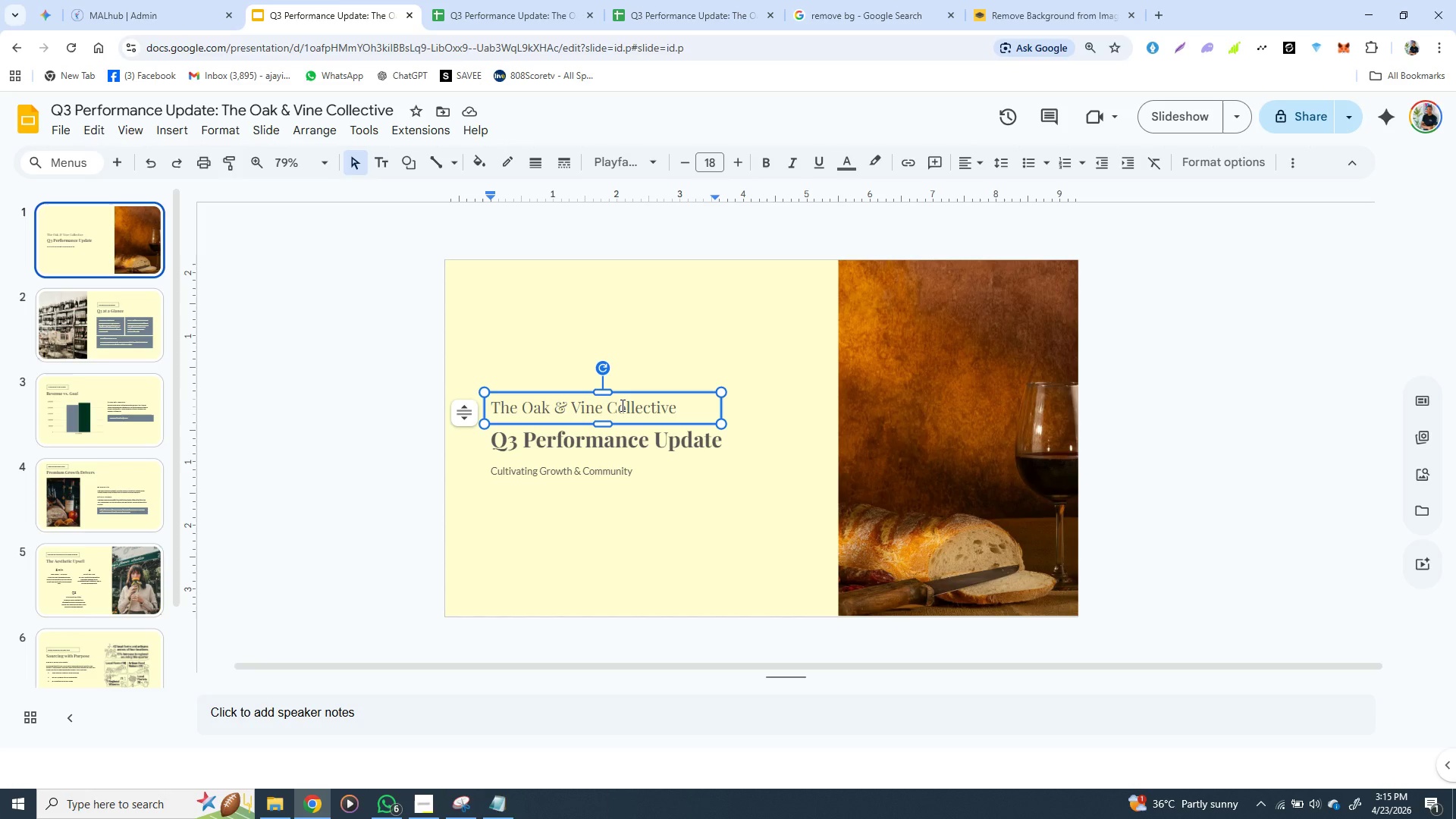 
wait(13.81)
 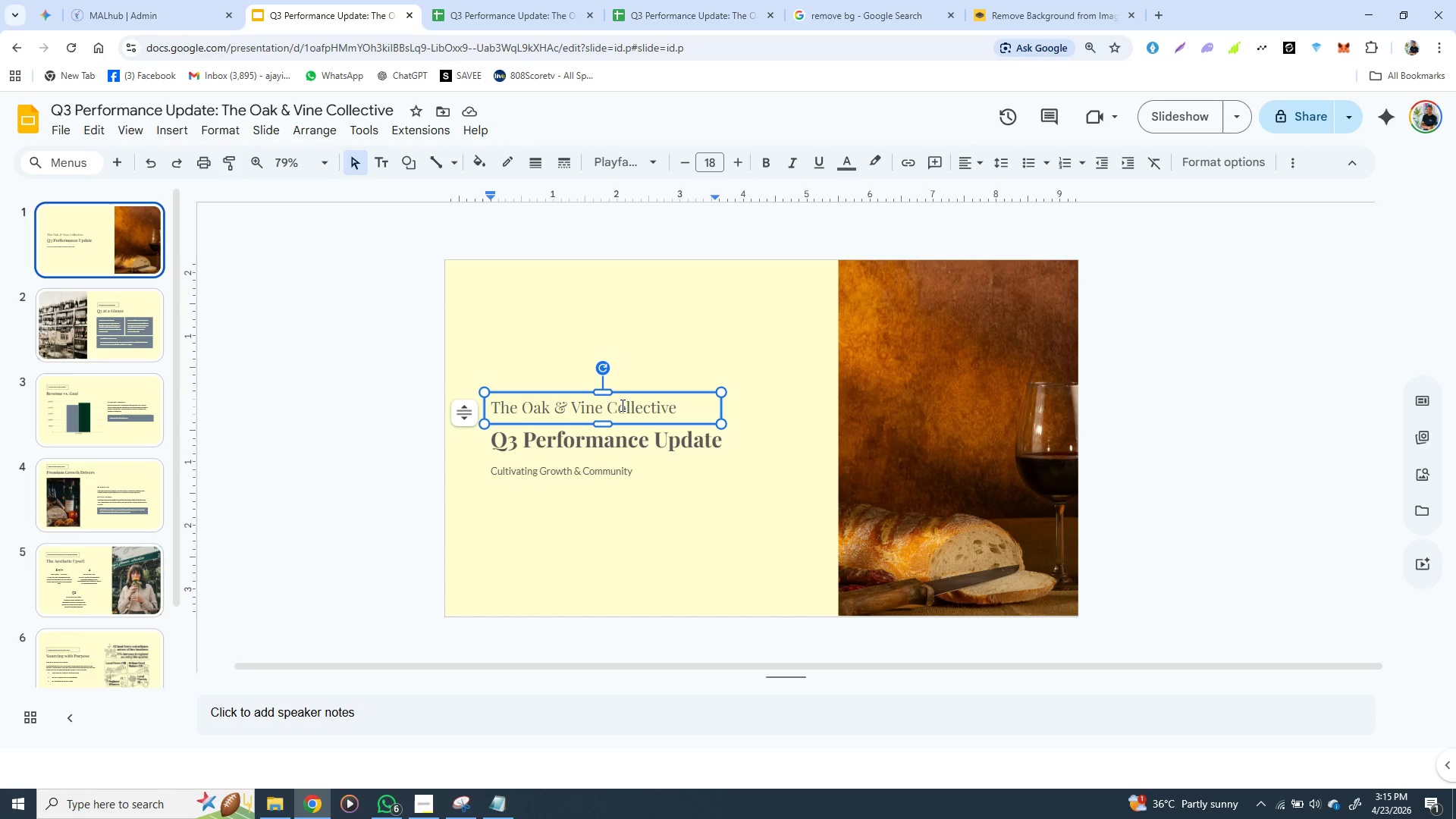 
left_click([589, 492])
 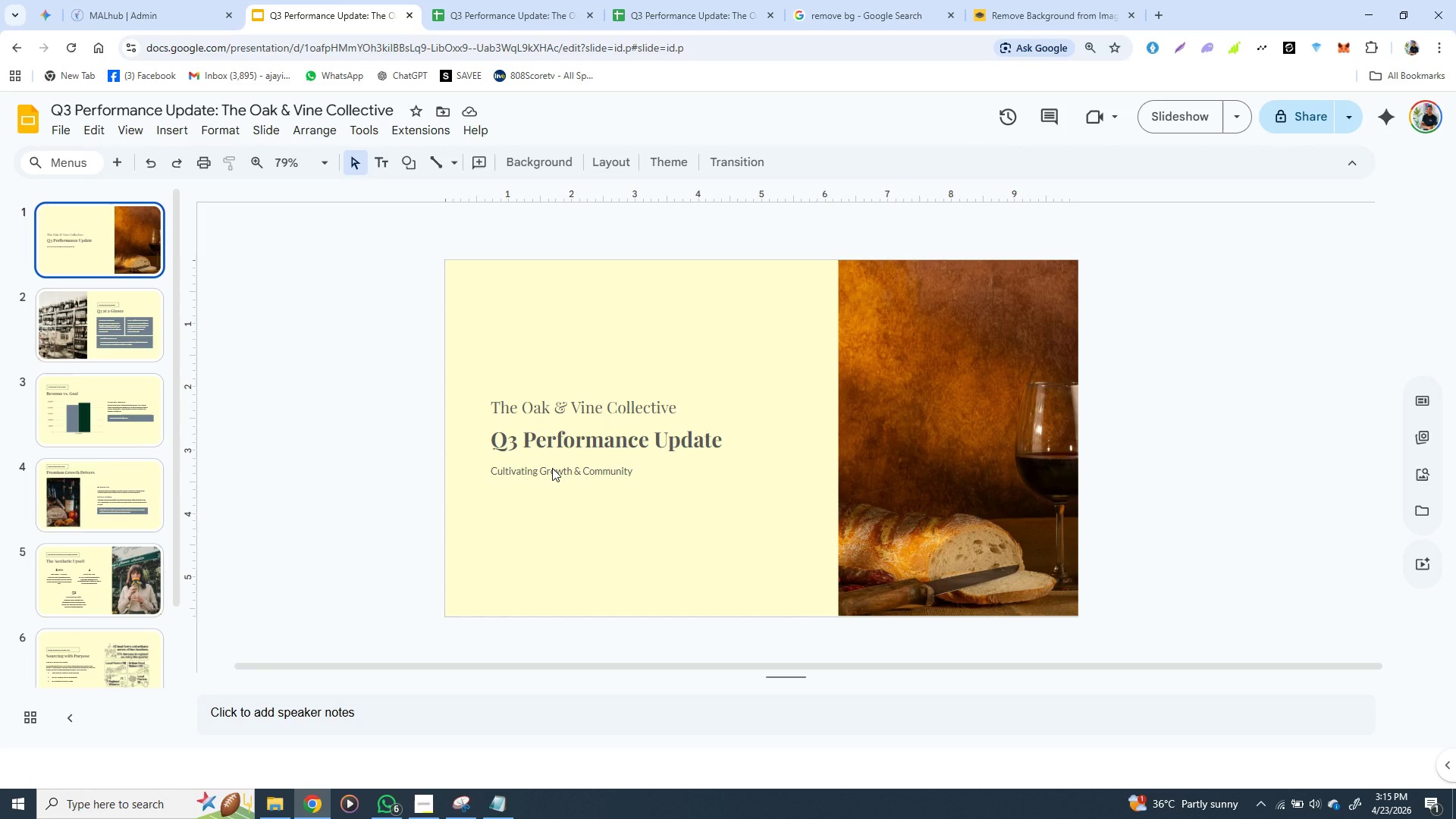 
left_click([552, 468])
 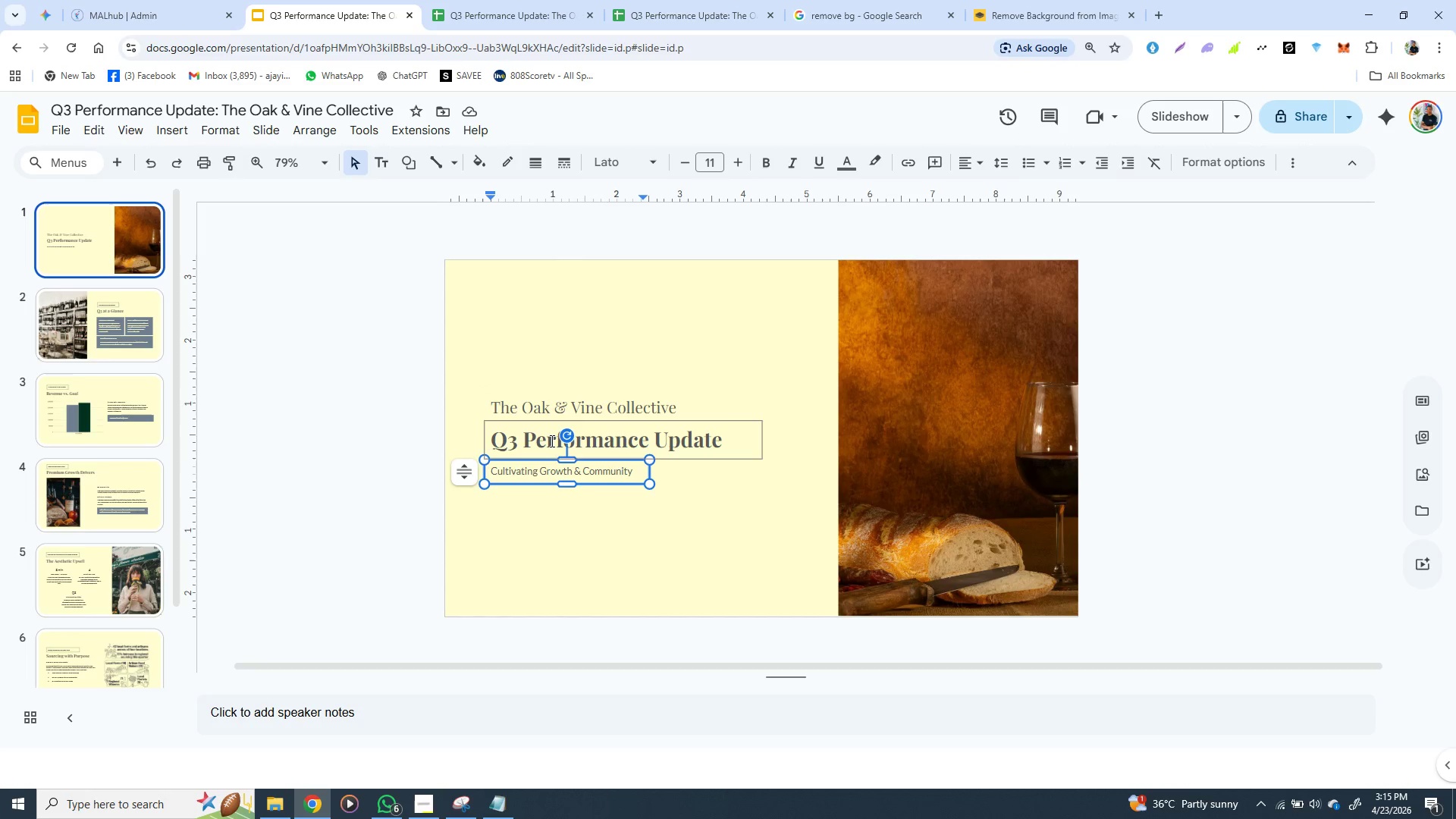 
left_click([551, 441])
 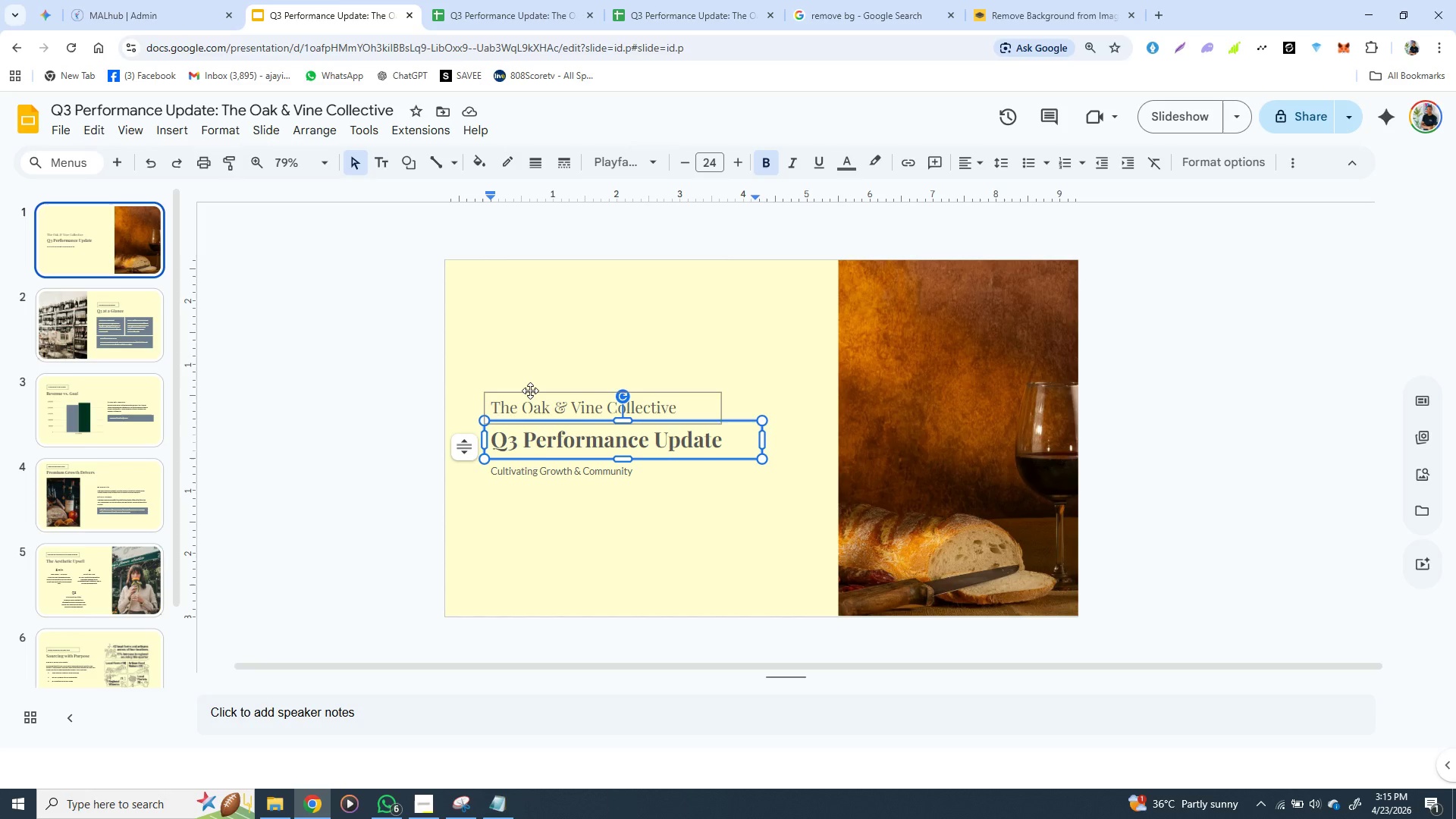 